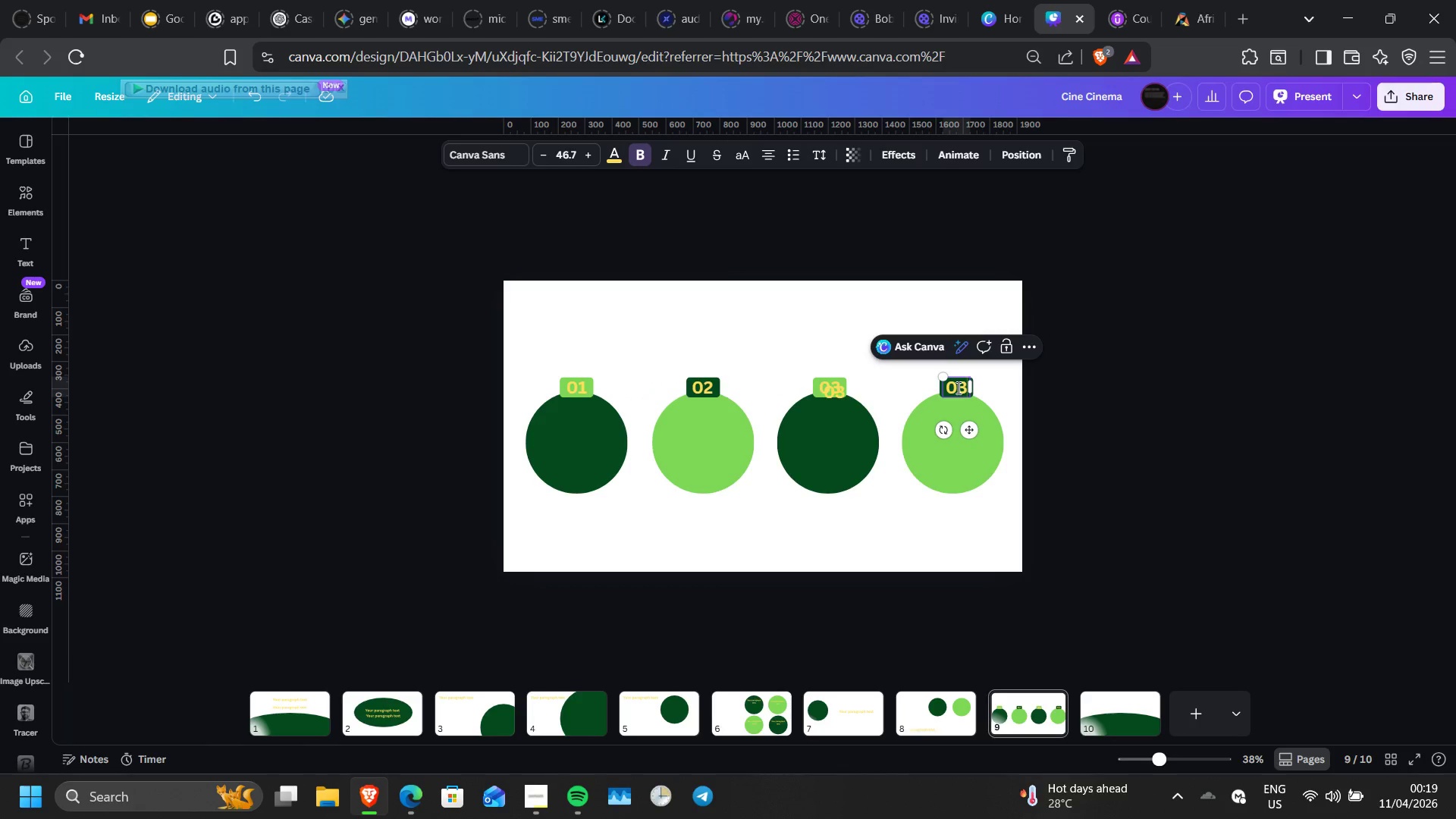 
key(Backspace)
 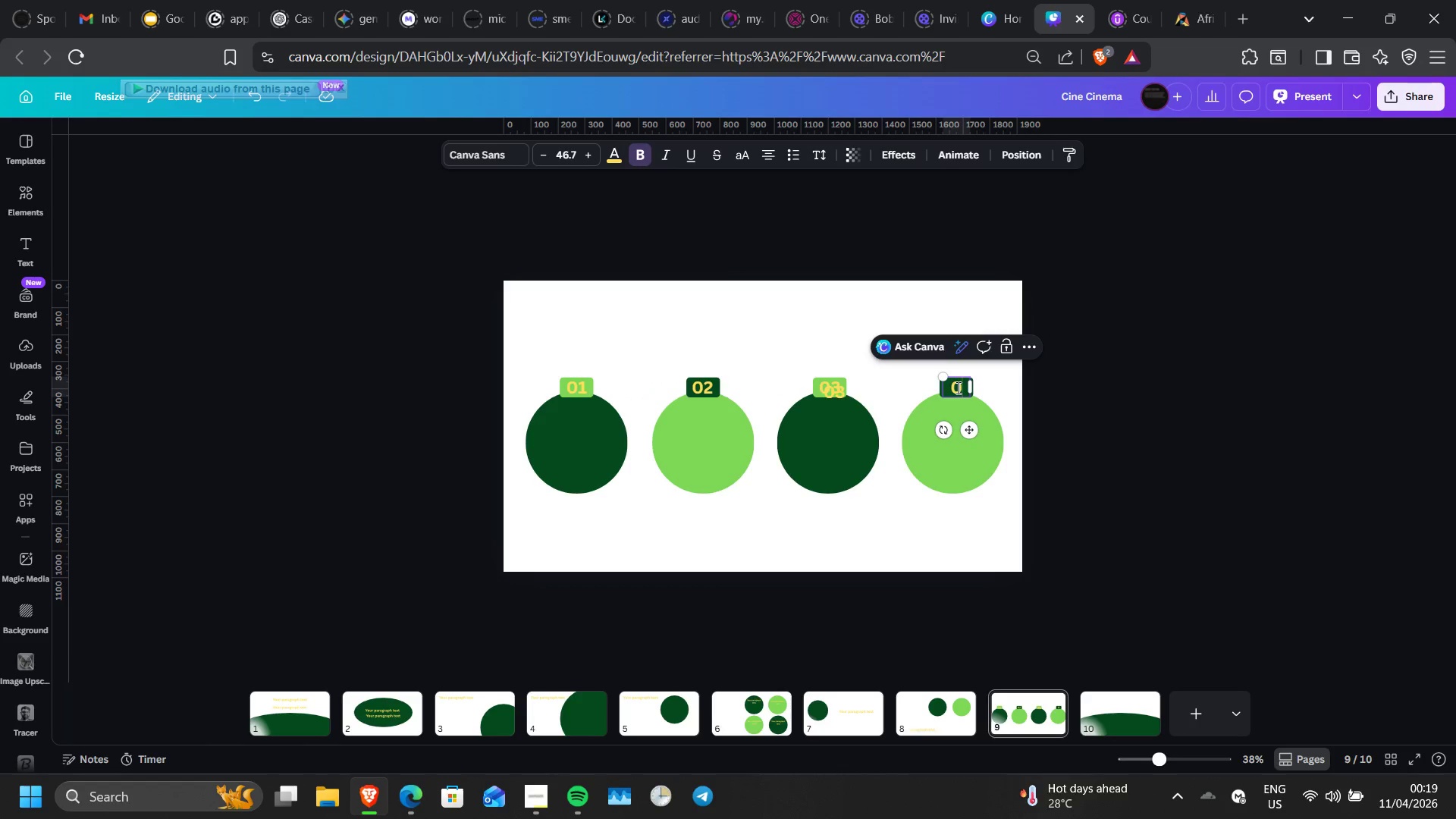 
key(4)
 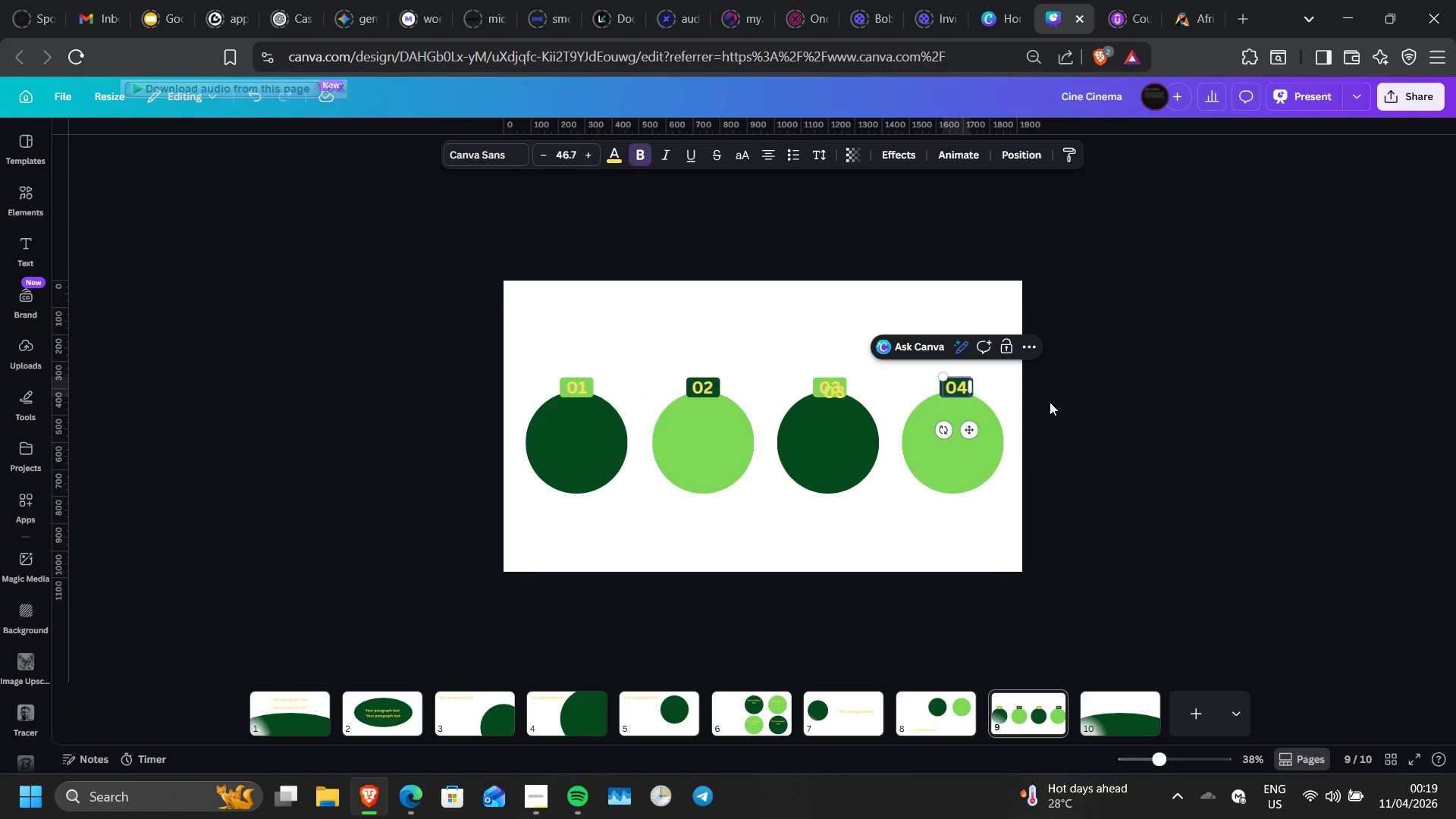 
double_click([1050, 402])
 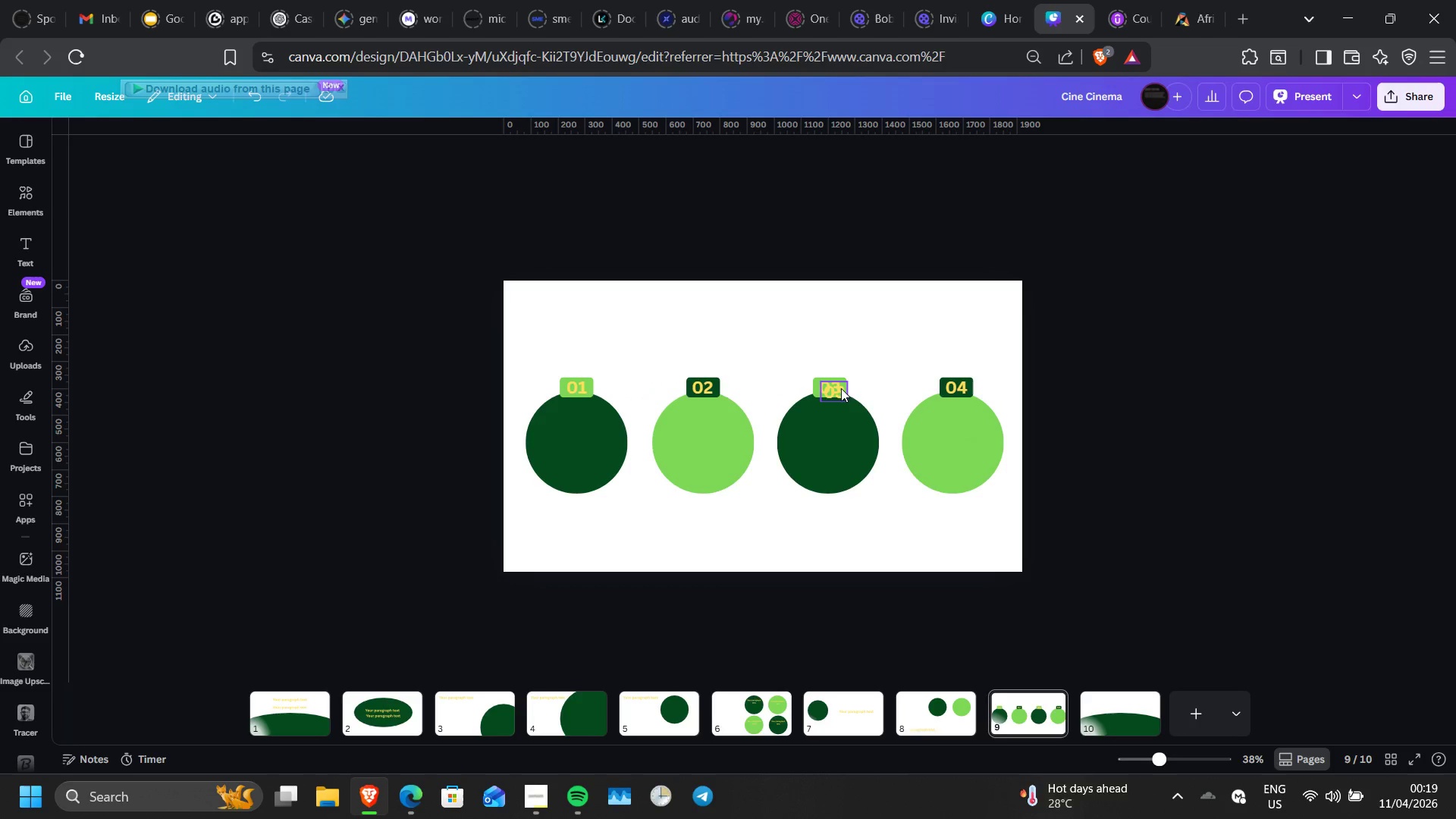 
left_click([841, 388])
 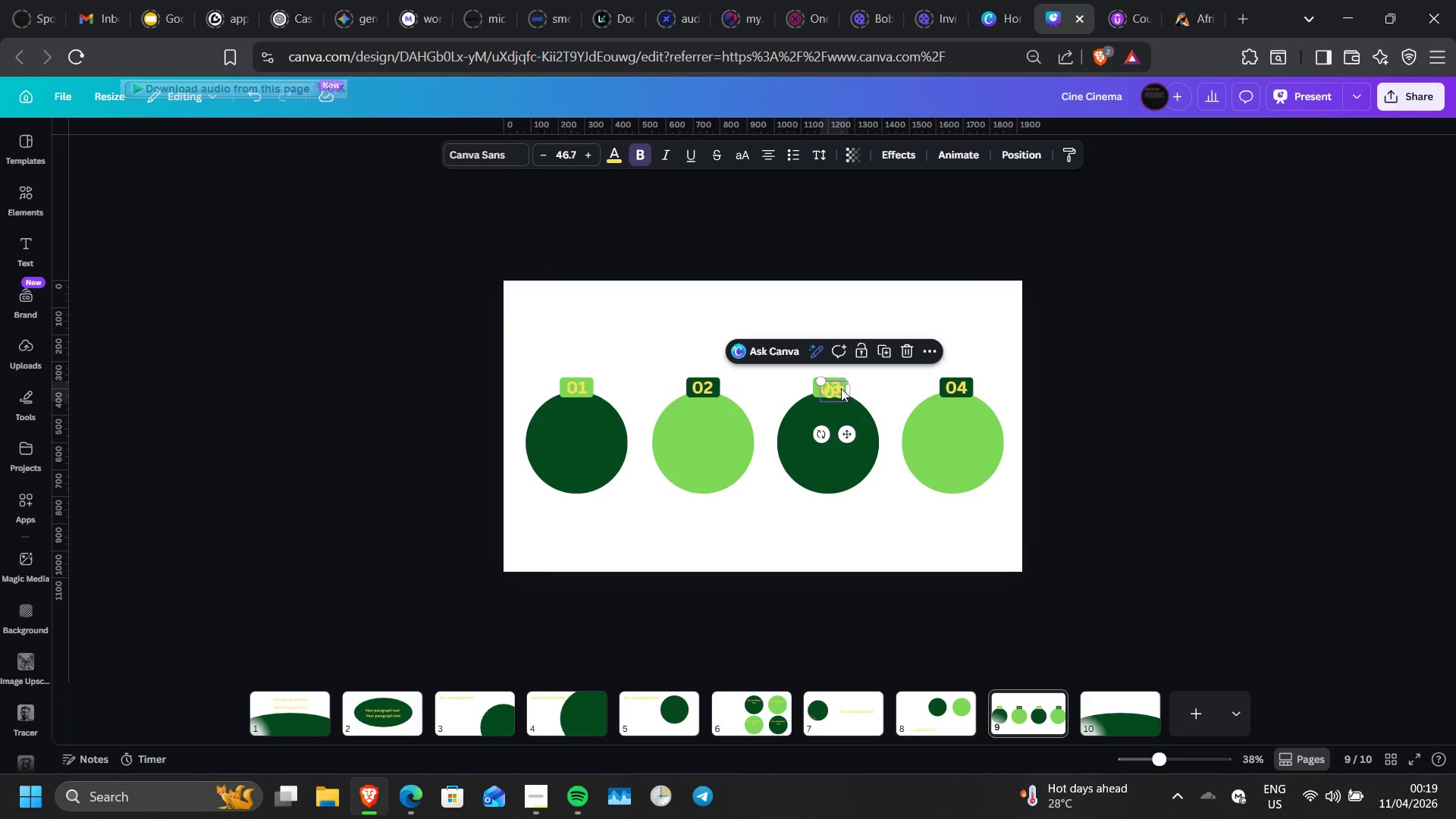 
key(Delete)
 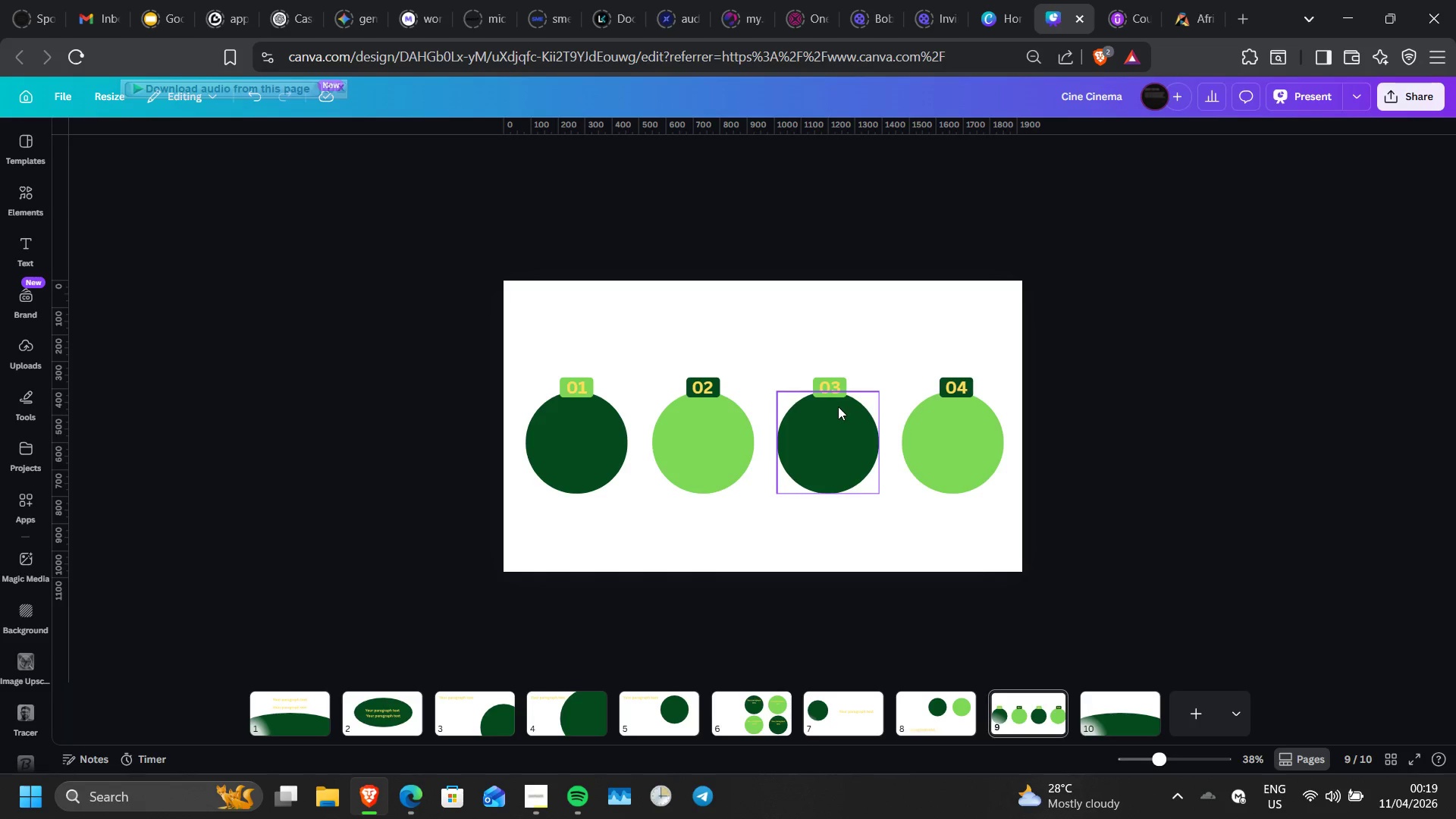 
left_click([830, 384])
 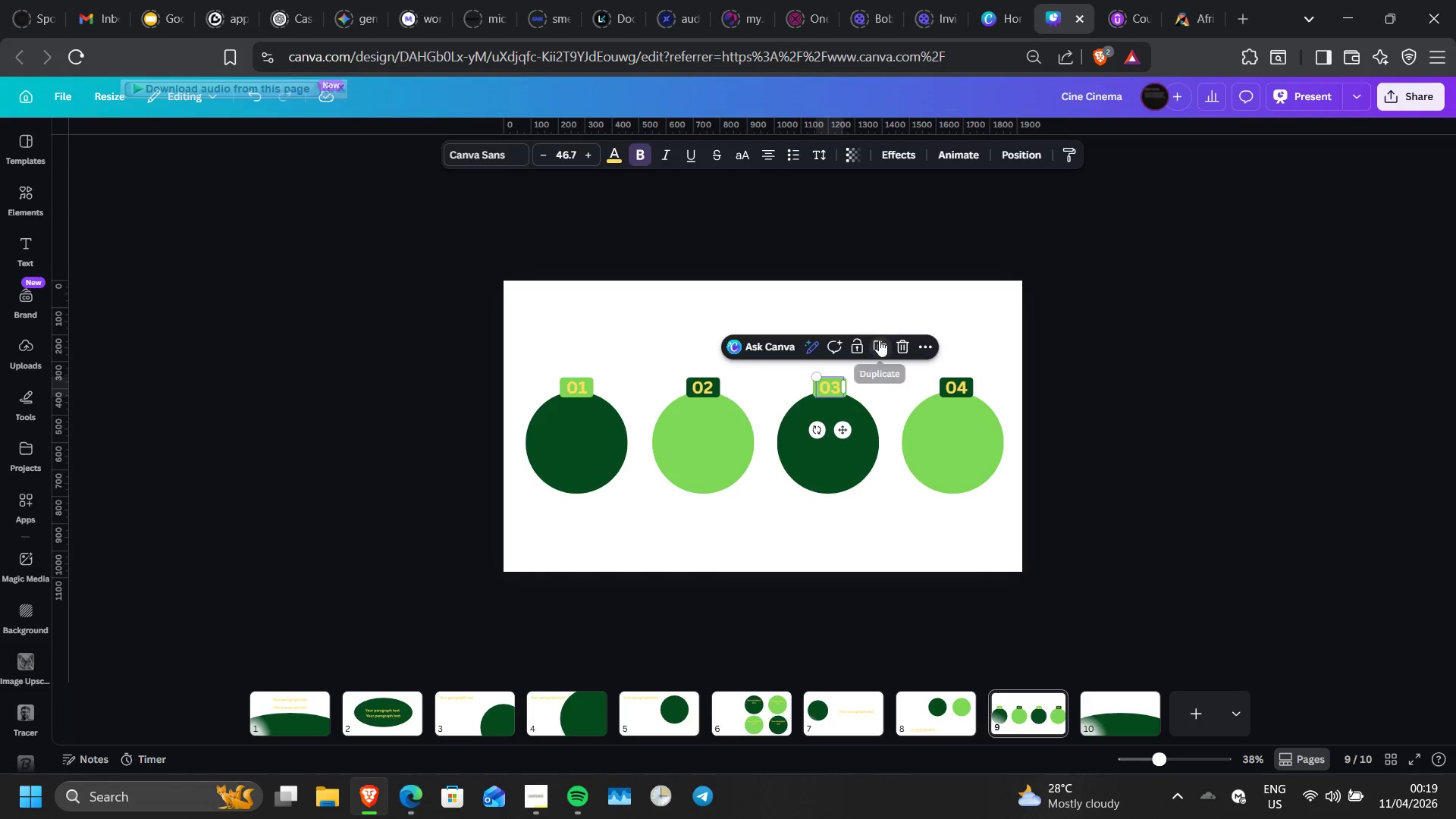 
left_click([879, 340])
 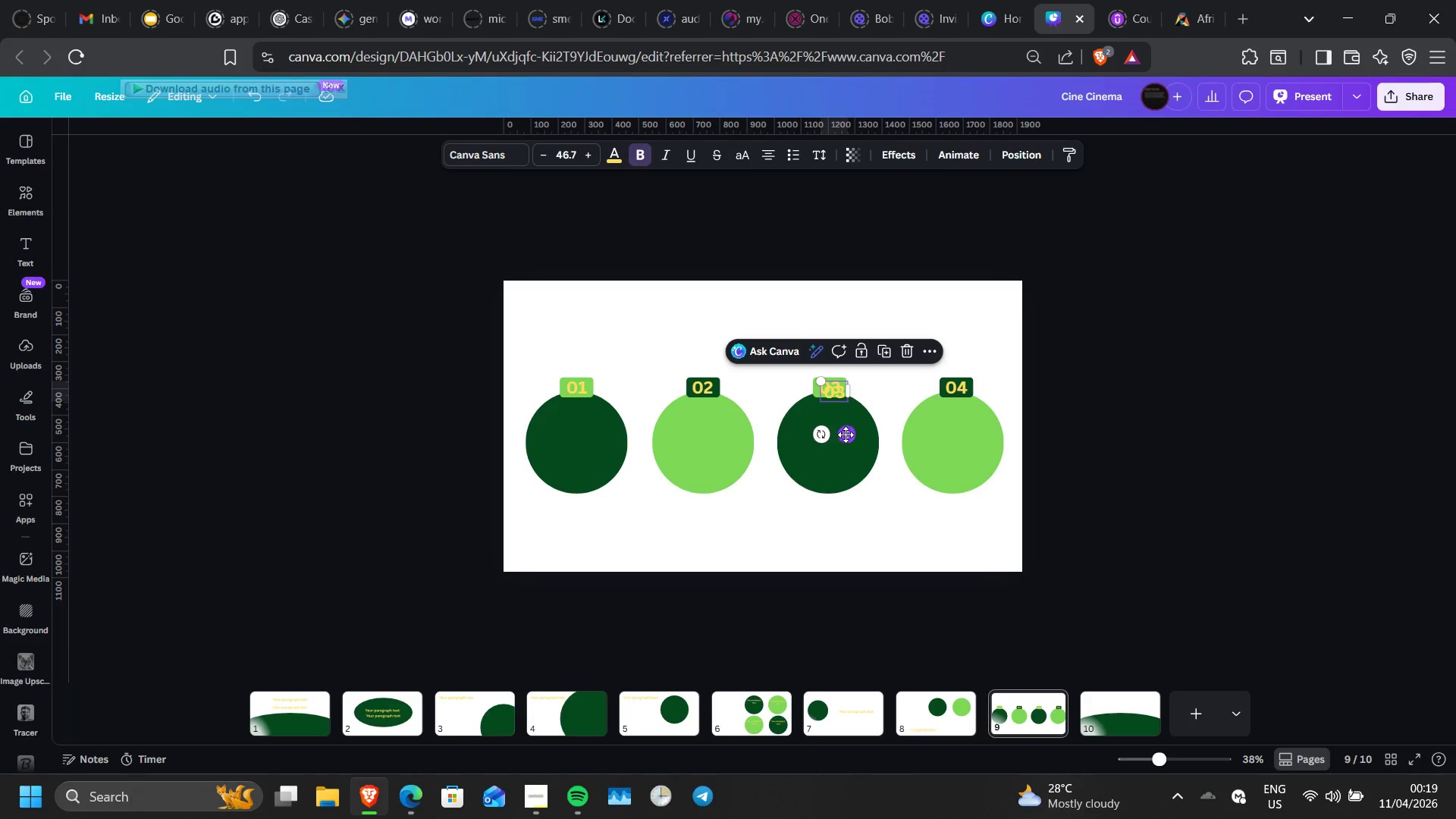 
left_click_drag(start_coordinate=[846, 435], to_coordinate=[839, 481])
 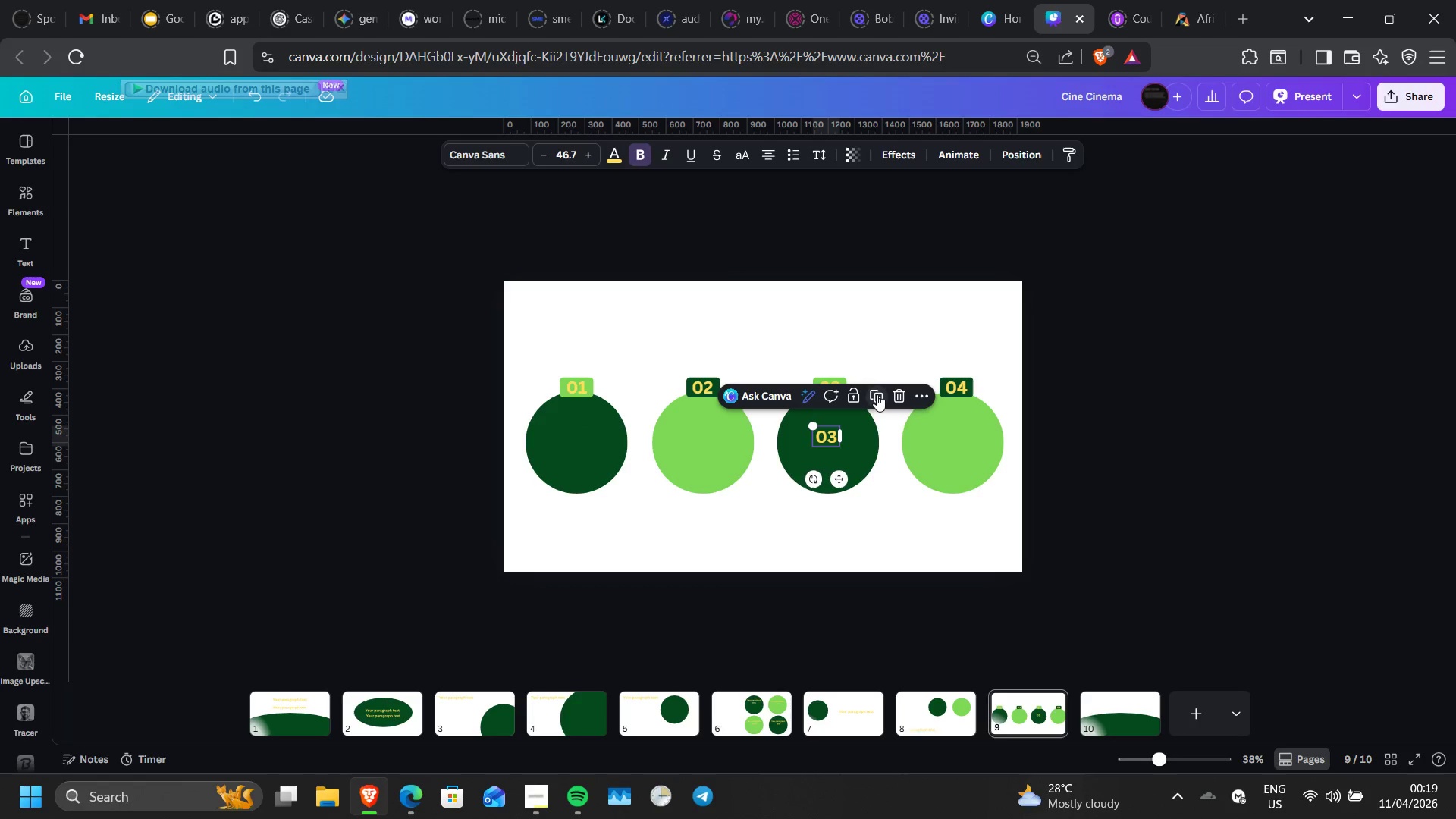 
left_click([877, 394])
 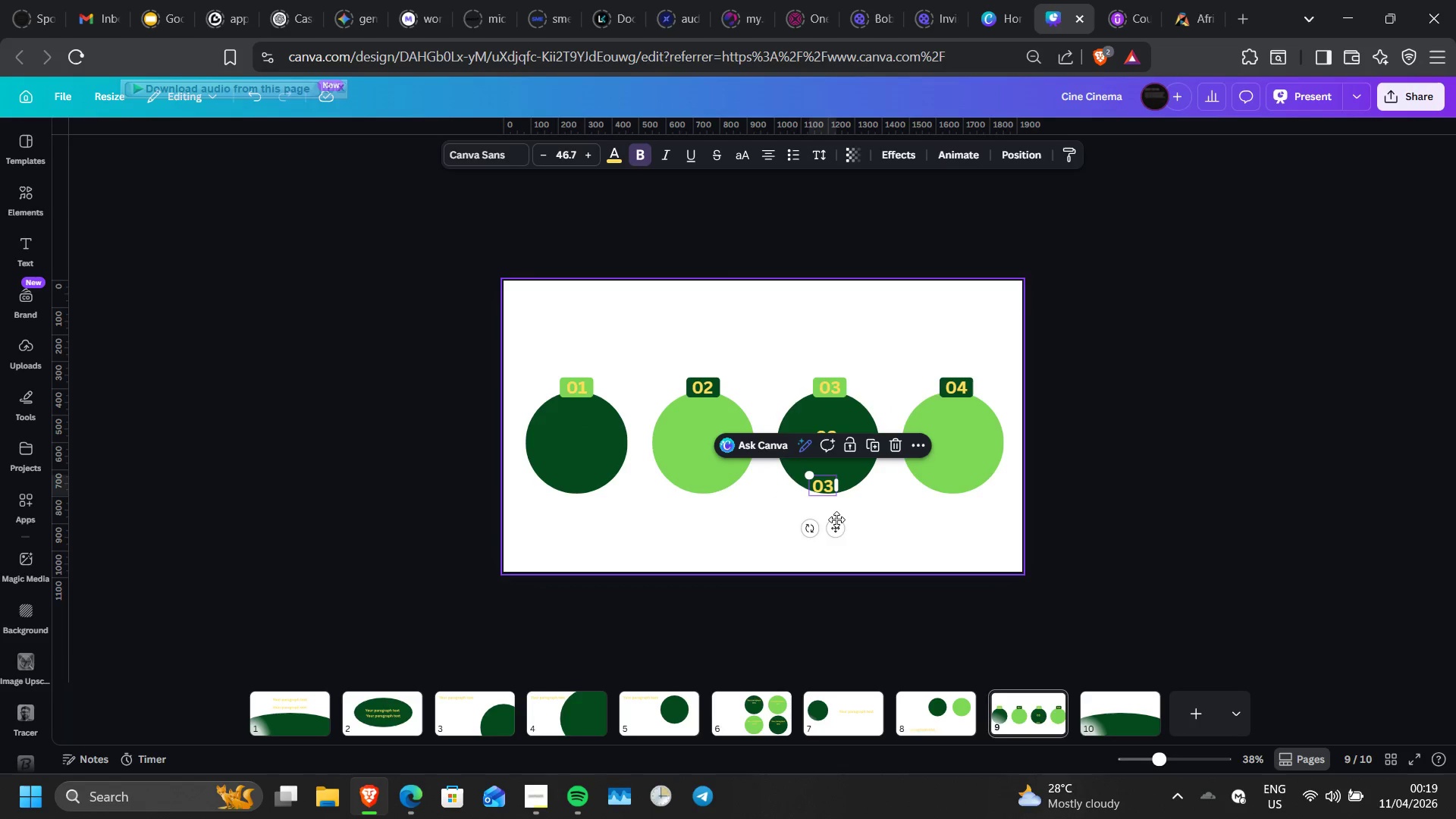 
left_click_drag(start_coordinate=[836, 520], to_coordinate=[718, 473])
 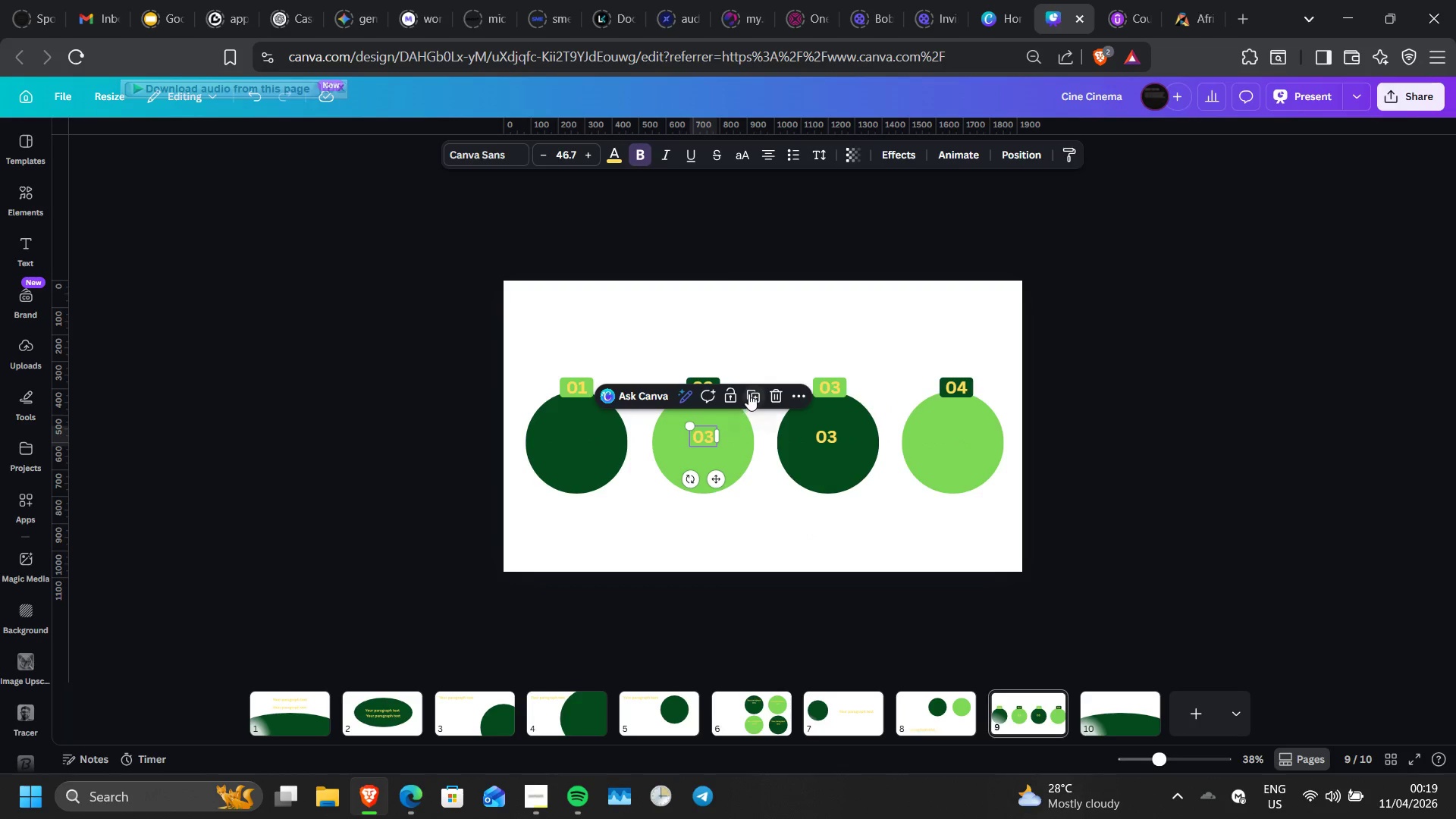 
left_click([748, 394])
 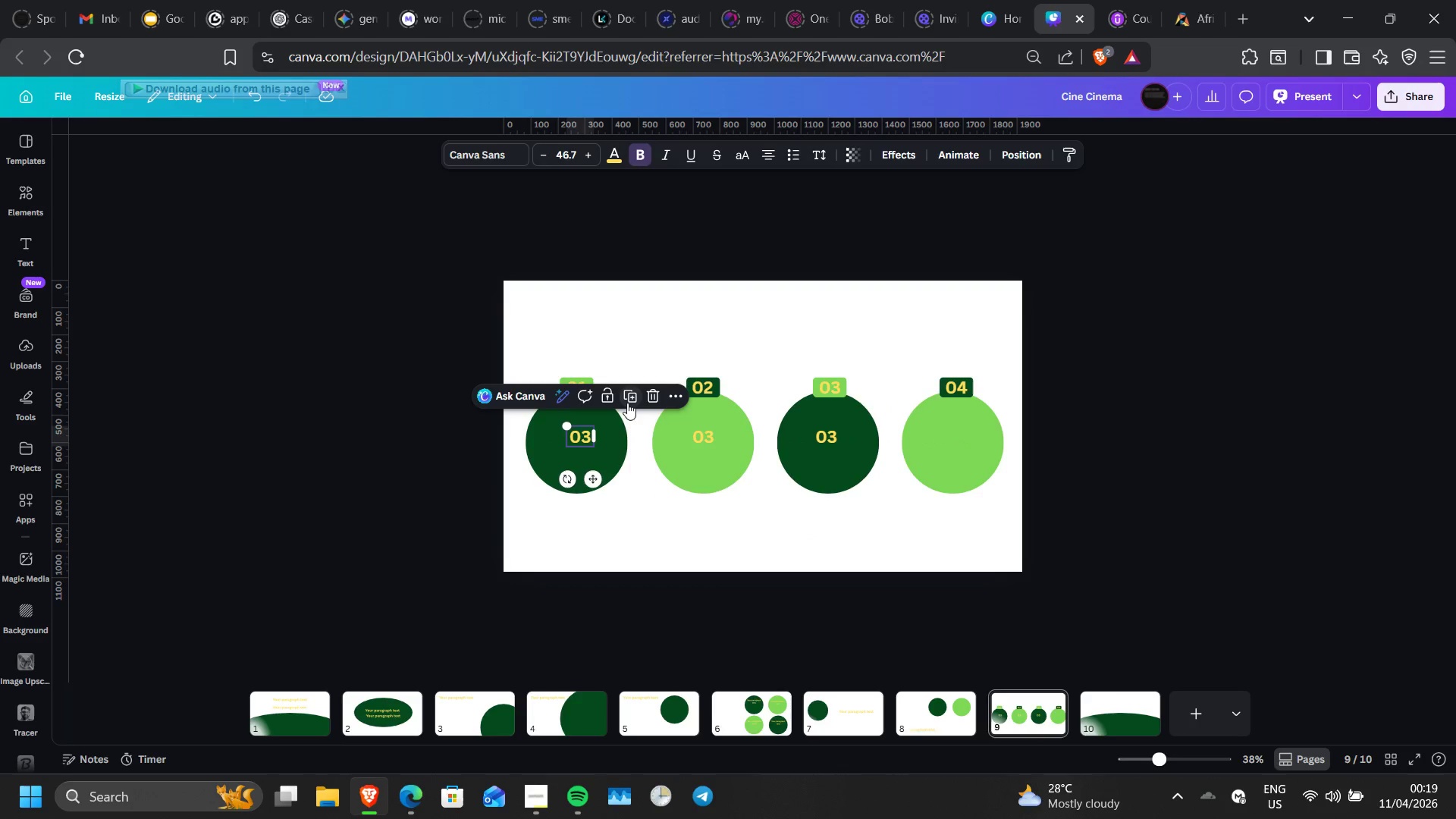 
left_click([627, 403])
 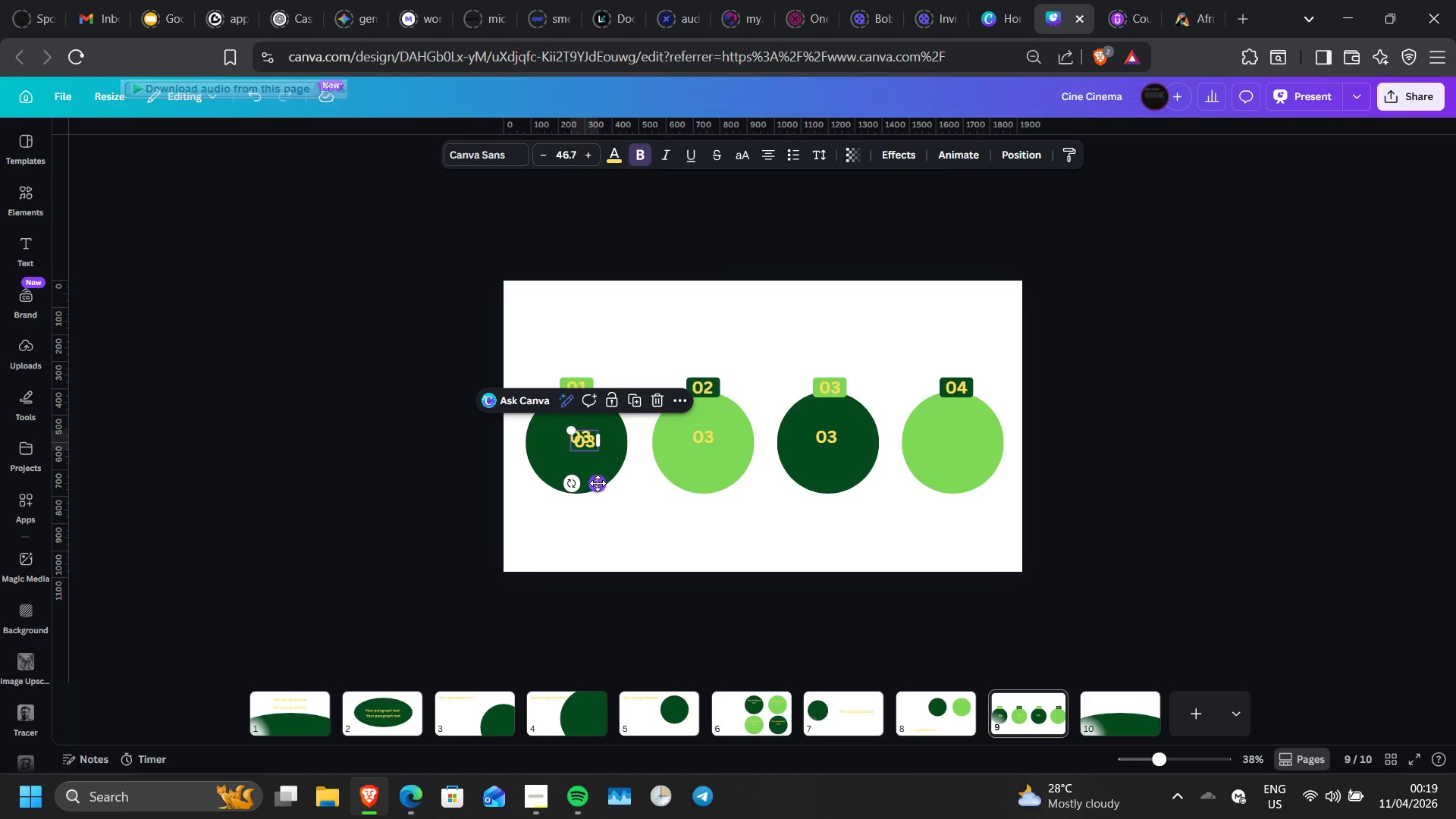 
left_click_drag(start_coordinate=[598, 483], to_coordinate=[965, 479])
 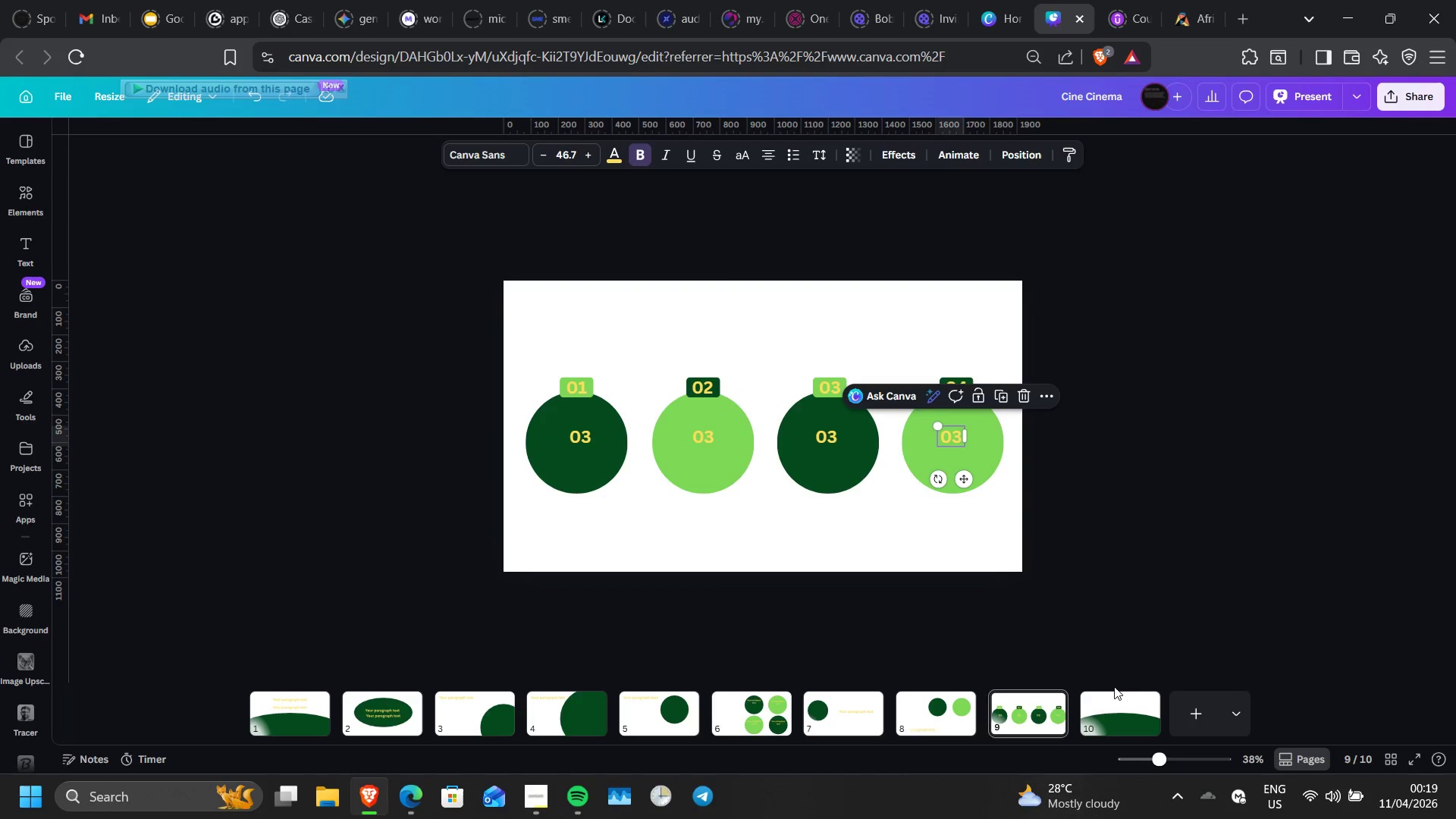 
left_click([1099, 719])
 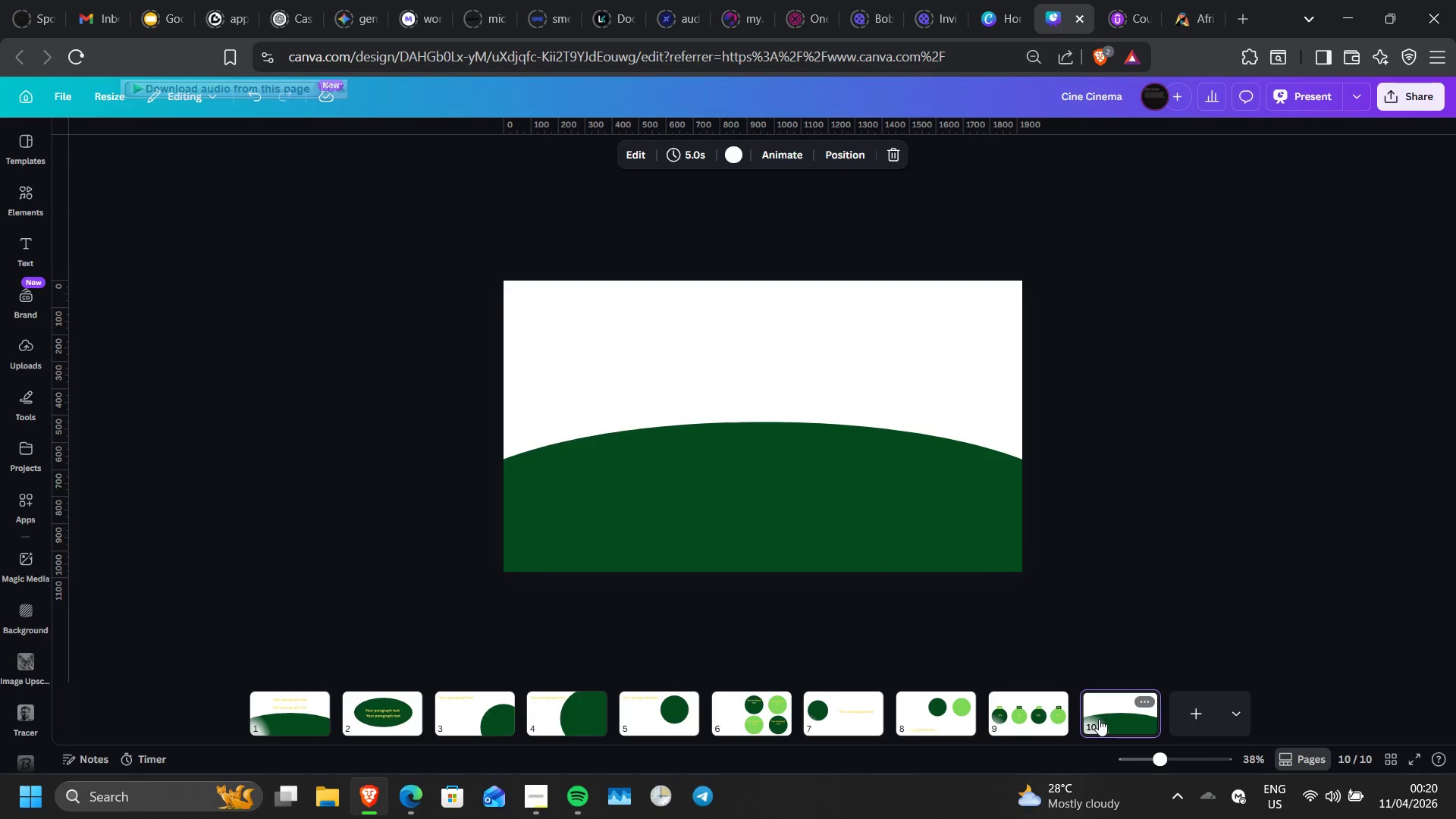 
key(Control+V)
 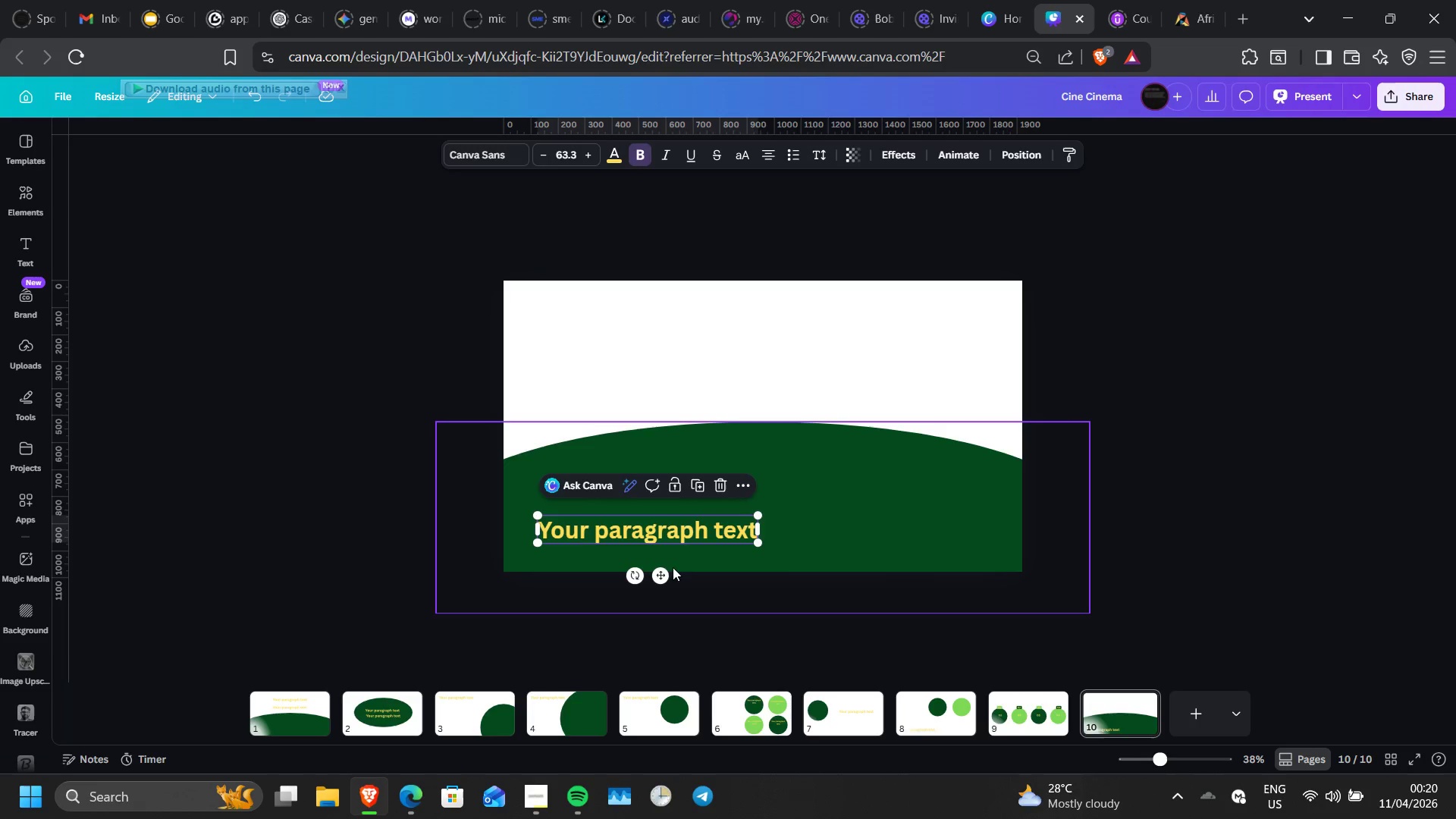 
left_click_drag(start_coordinate=[664, 576], to_coordinate=[777, 516])
 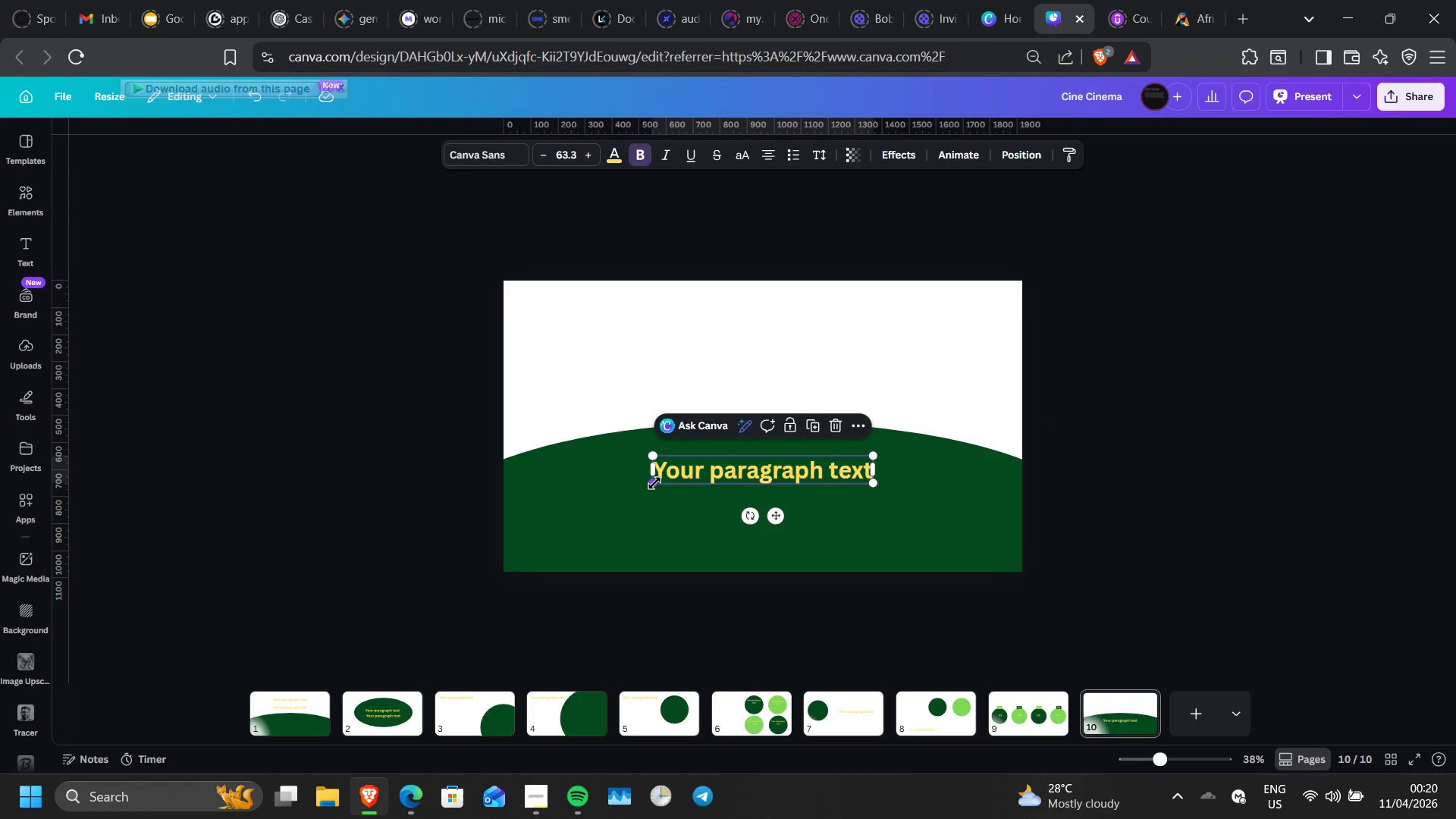 
left_click_drag(start_coordinate=[654, 483], to_coordinate=[605, 520])
 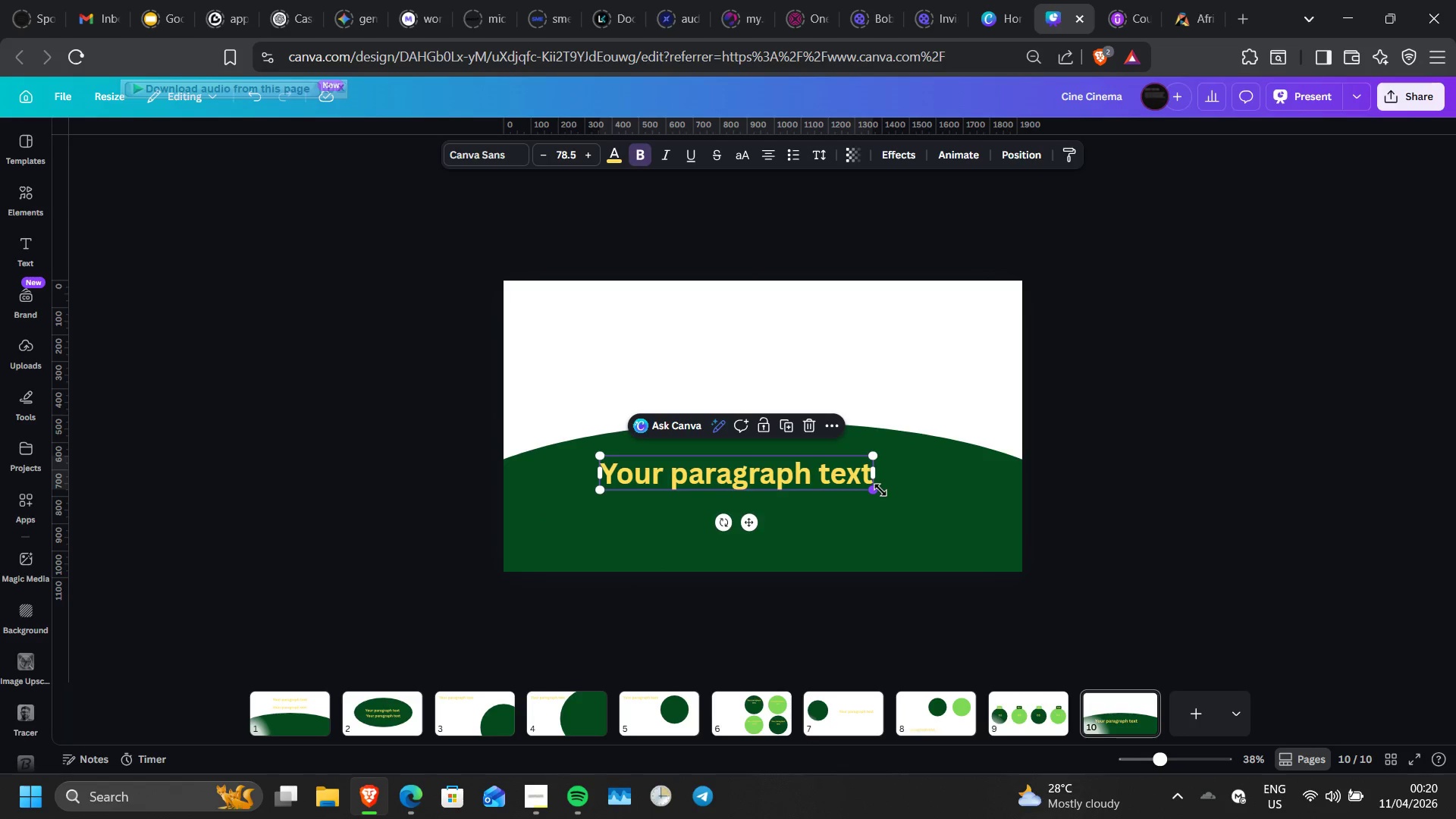 
left_click_drag(start_coordinate=[880, 490], to_coordinate=[979, 519])
 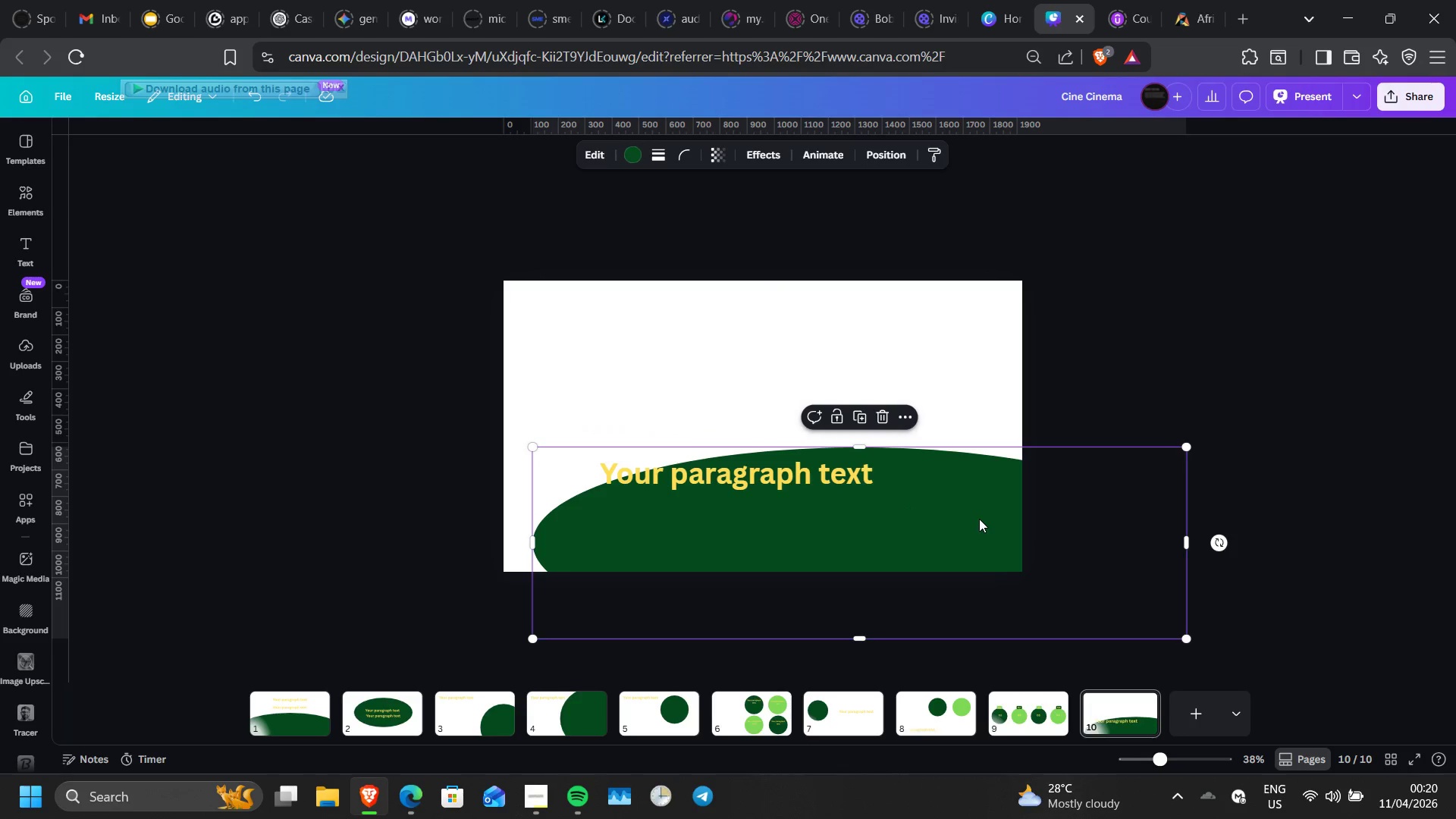 
key(Control+Z)
 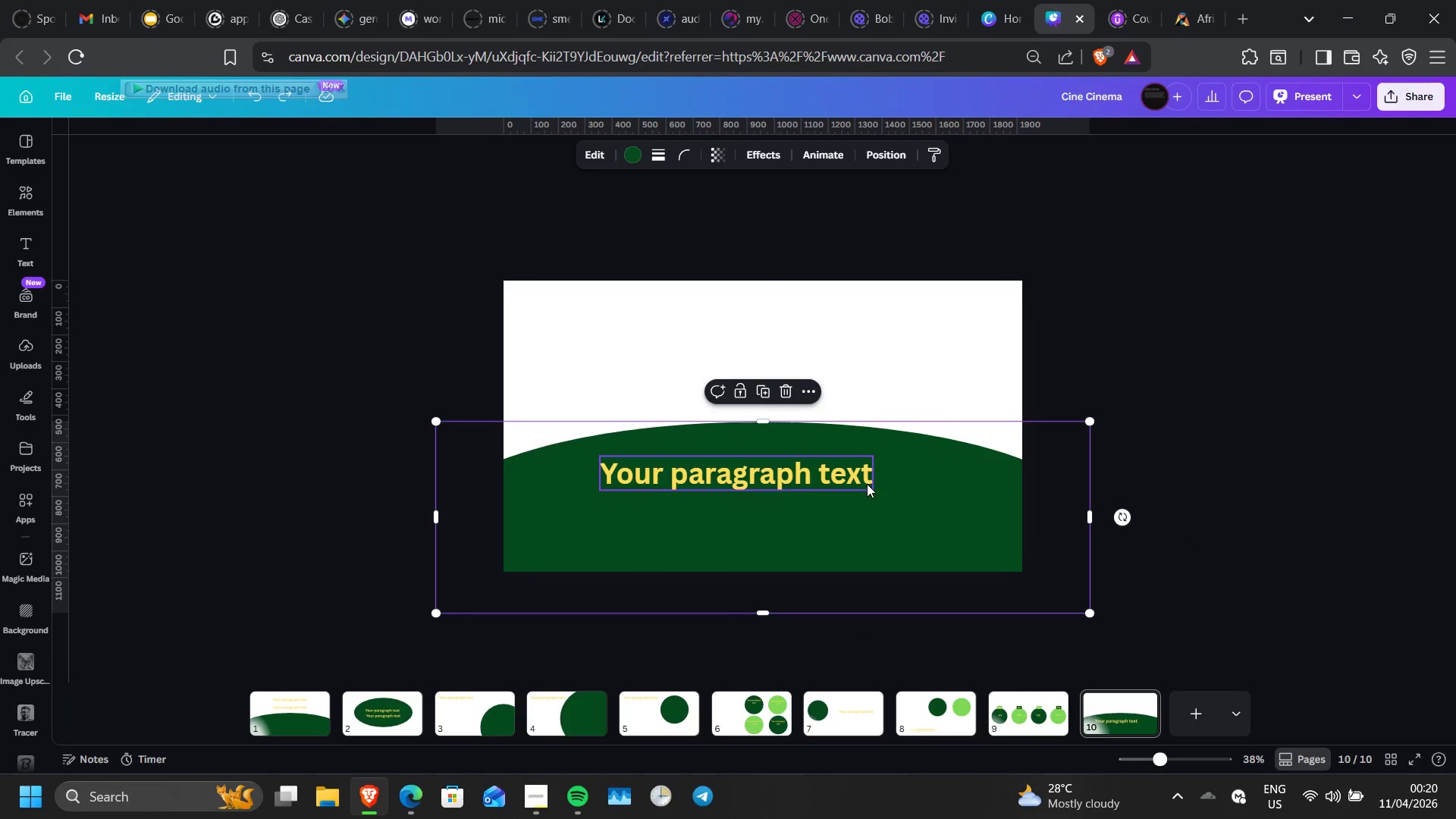 
left_click([866, 483])
 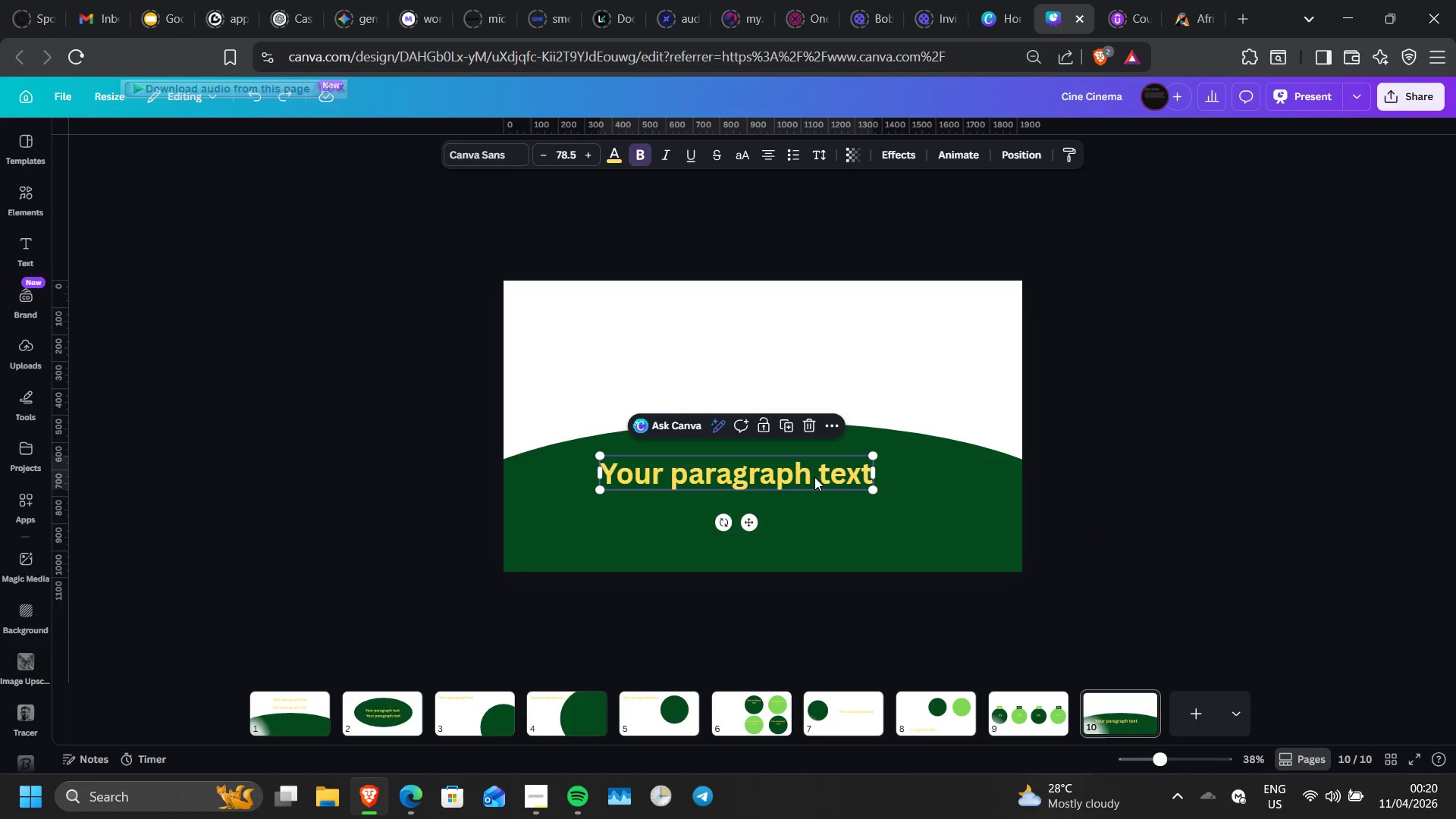 
left_click_drag(start_coordinate=[814, 477], to_coordinate=[839, 491])
 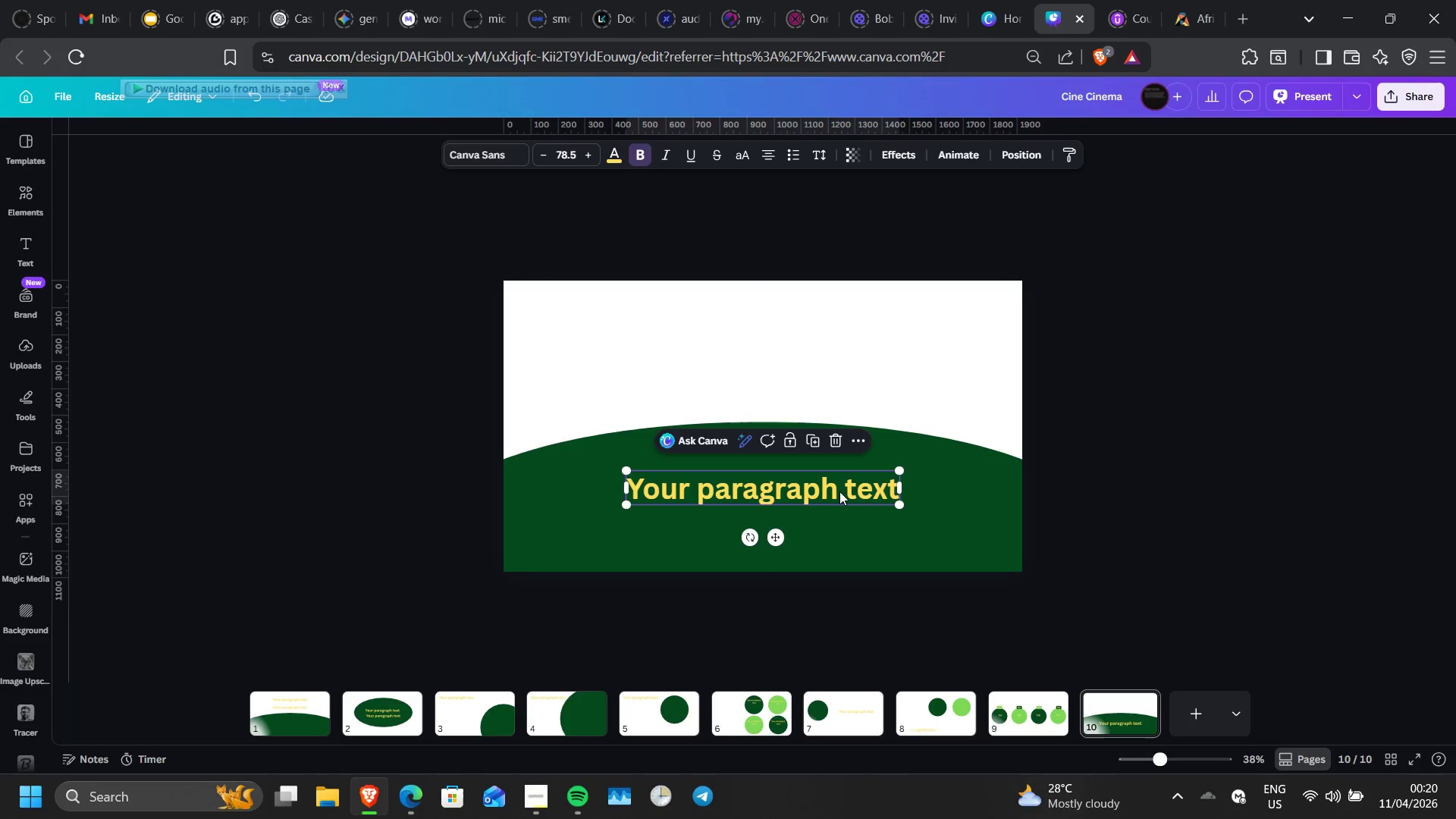 
wait(9.45)
 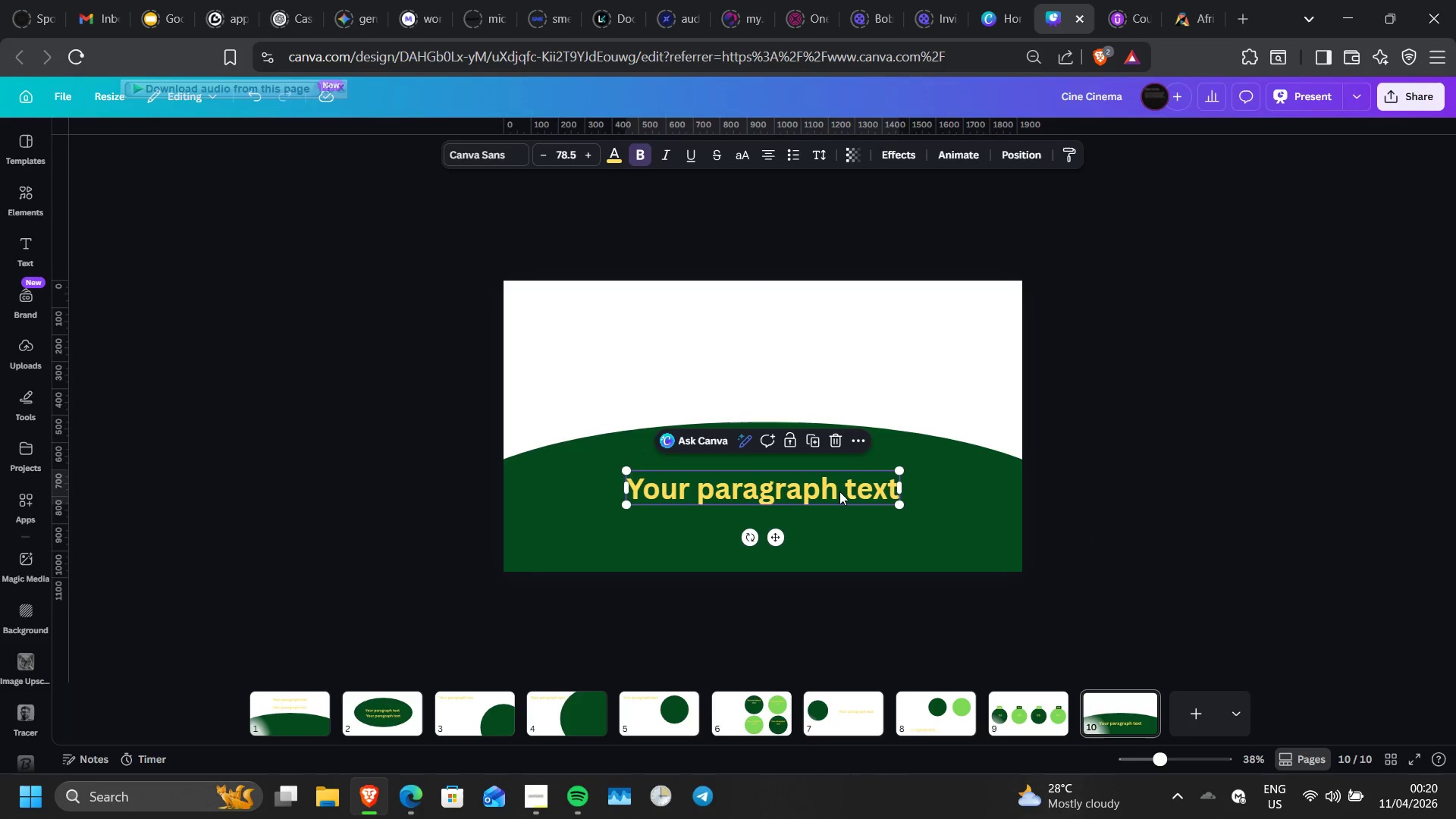 
left_click([290, 719])
 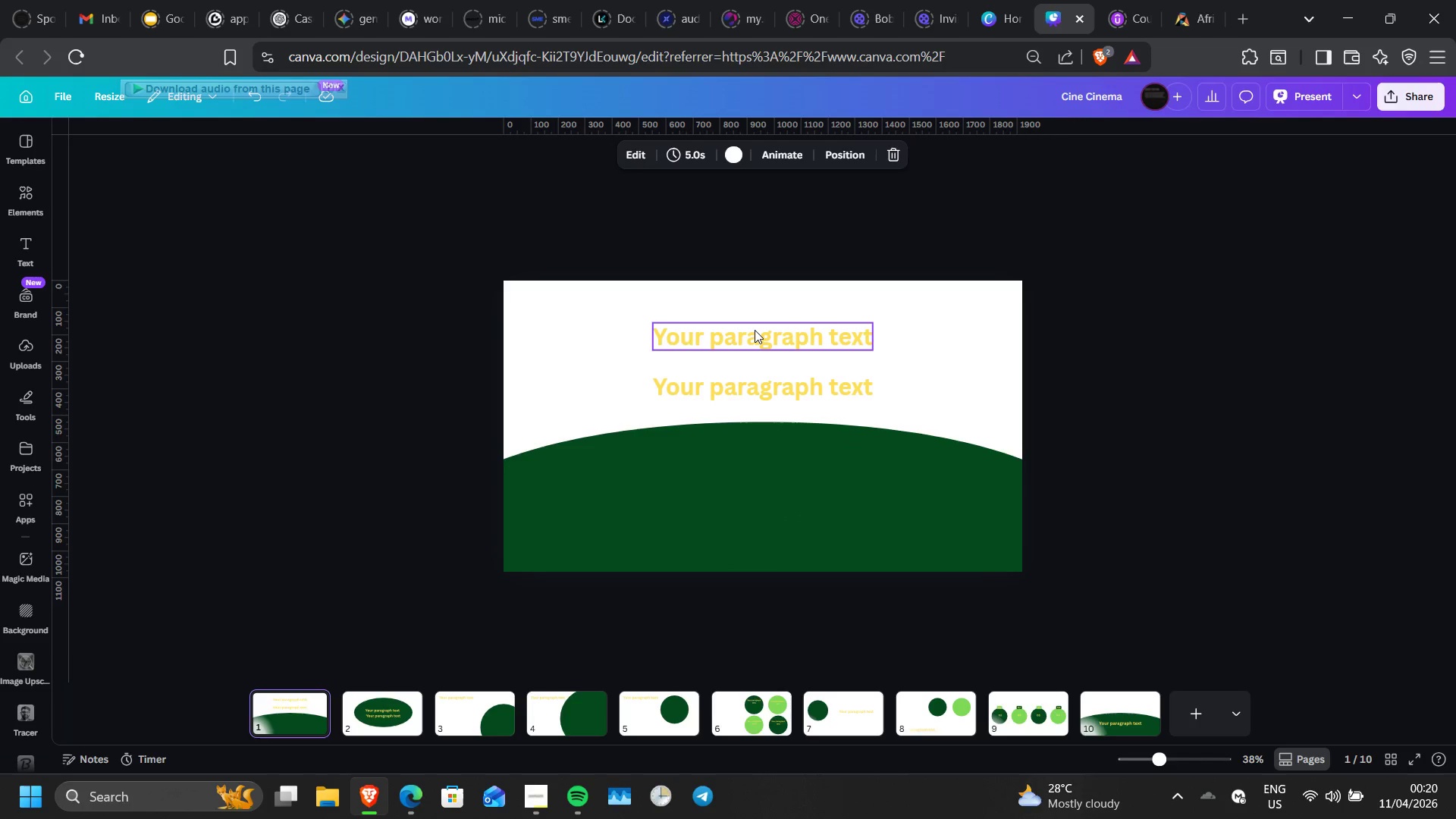 
double_click([755, 330])
 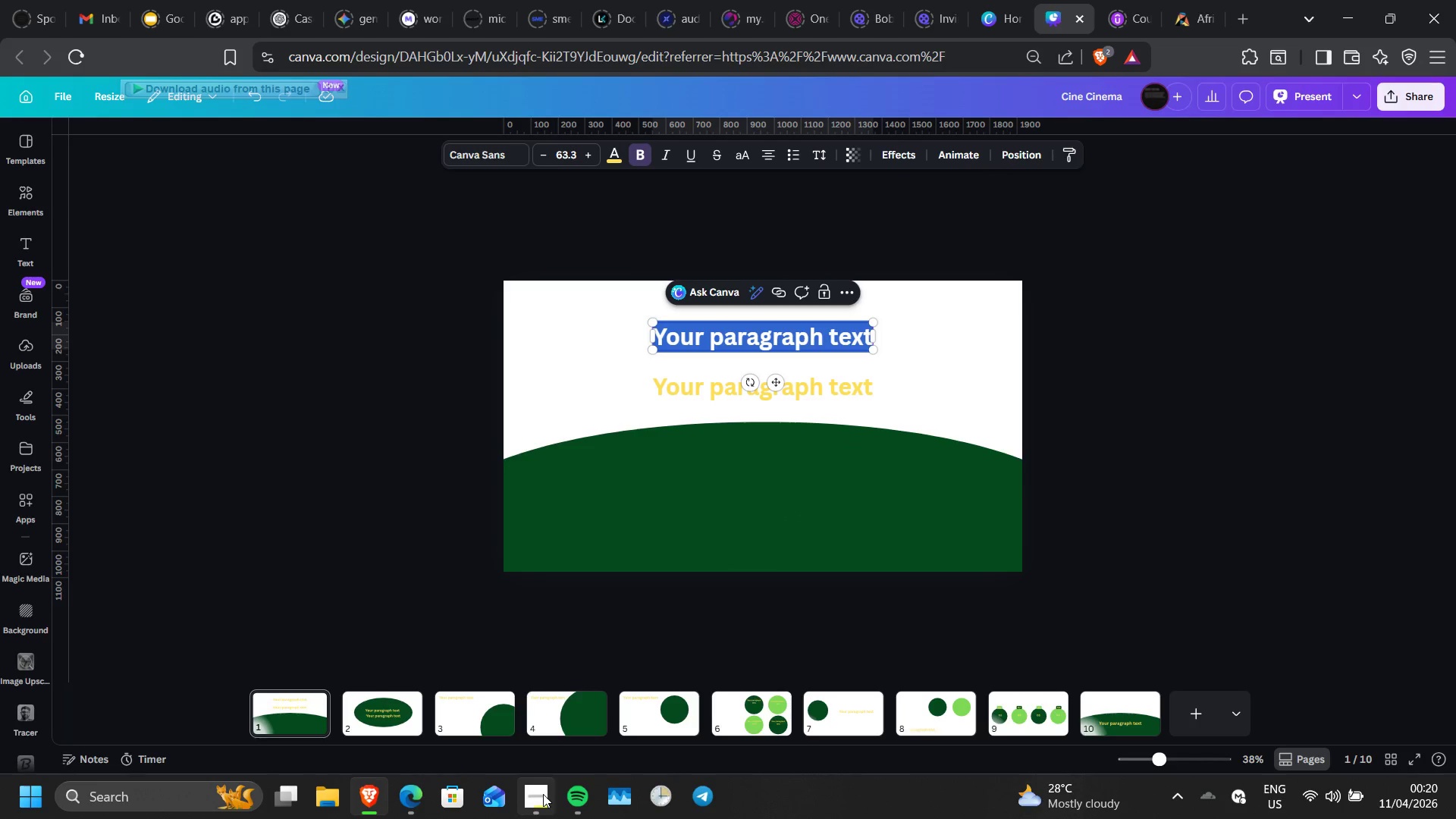 
wait(5.02)
 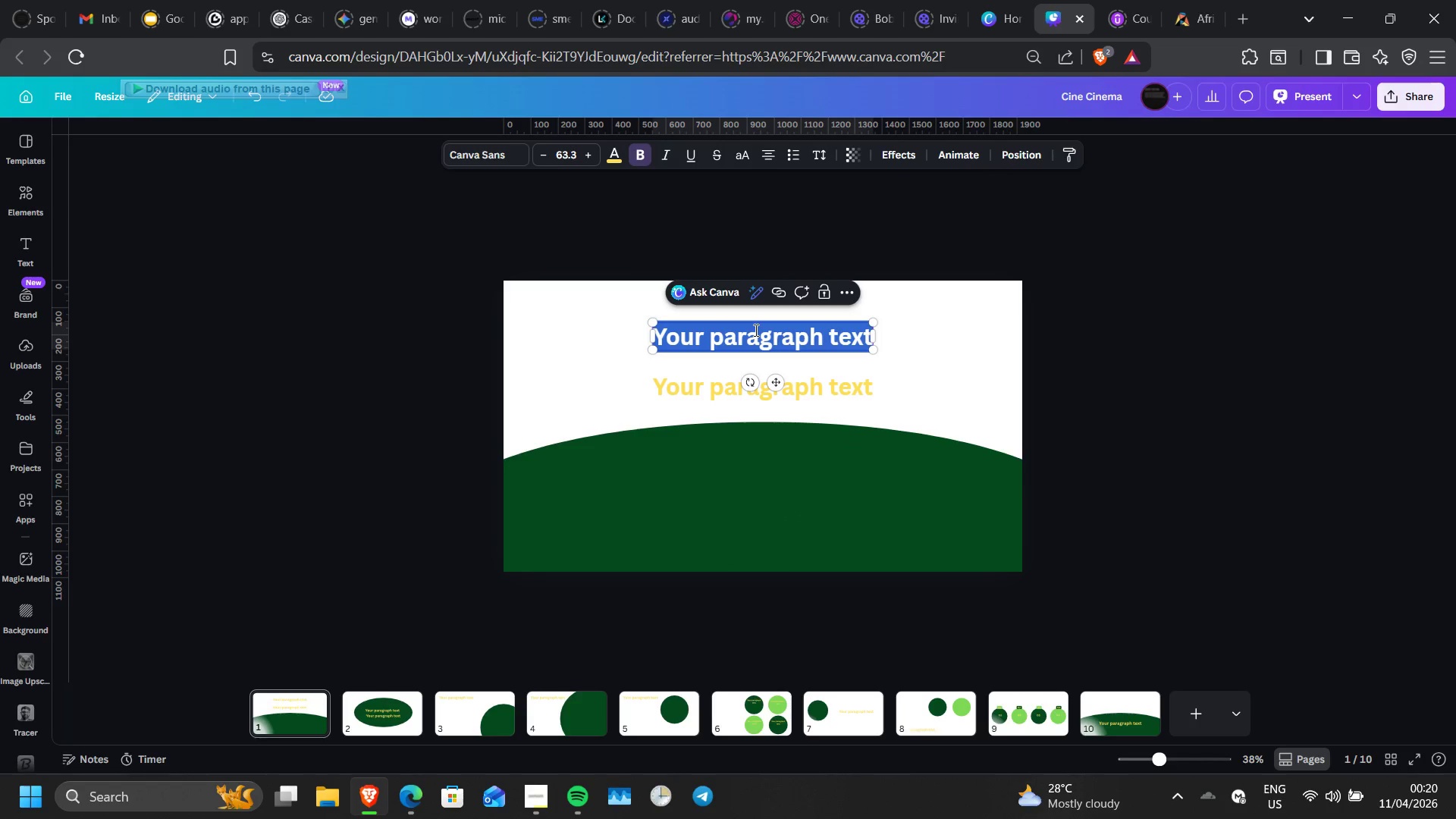 
left_click([544, 717])